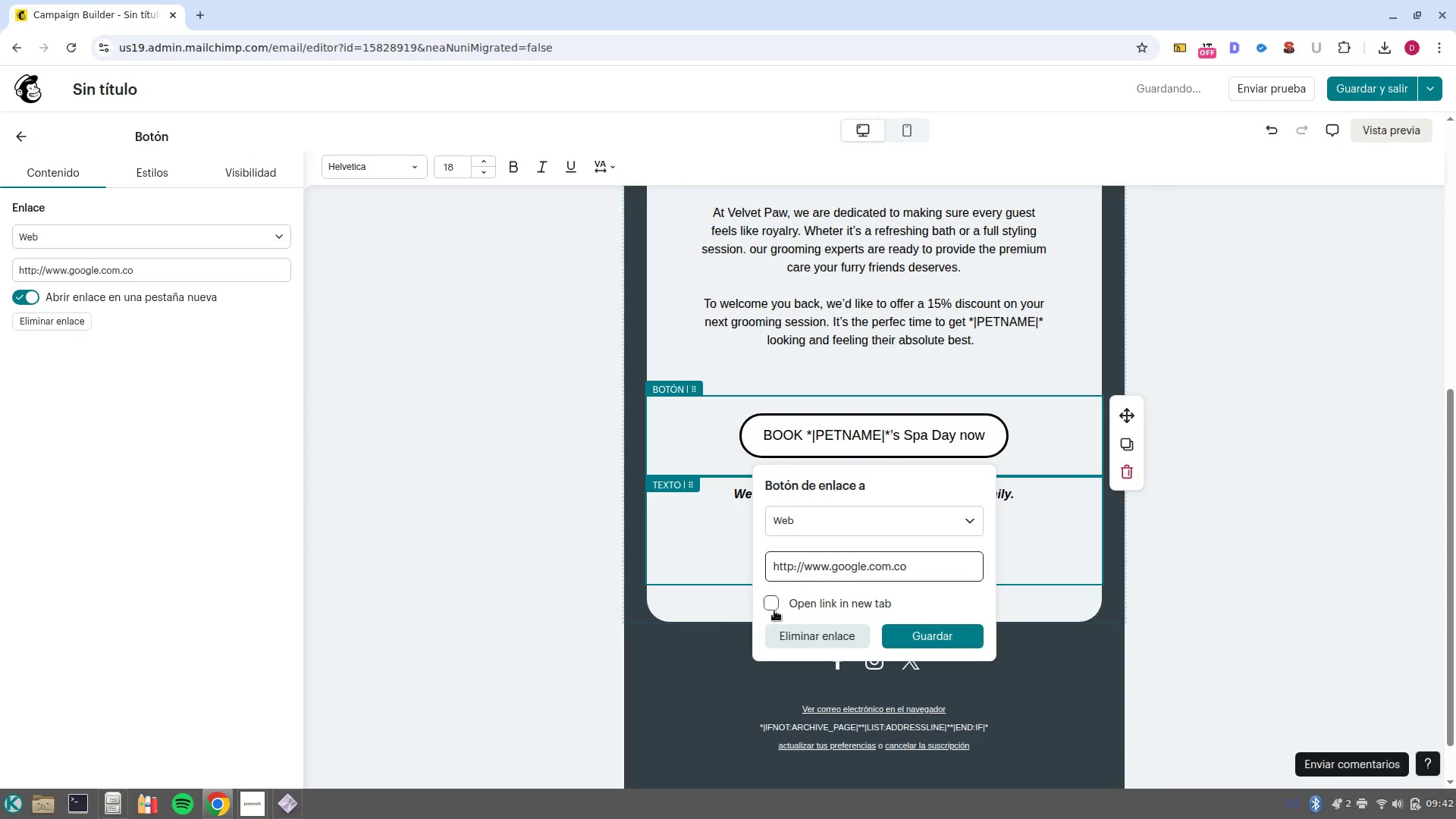 
left_click([774, 610])
 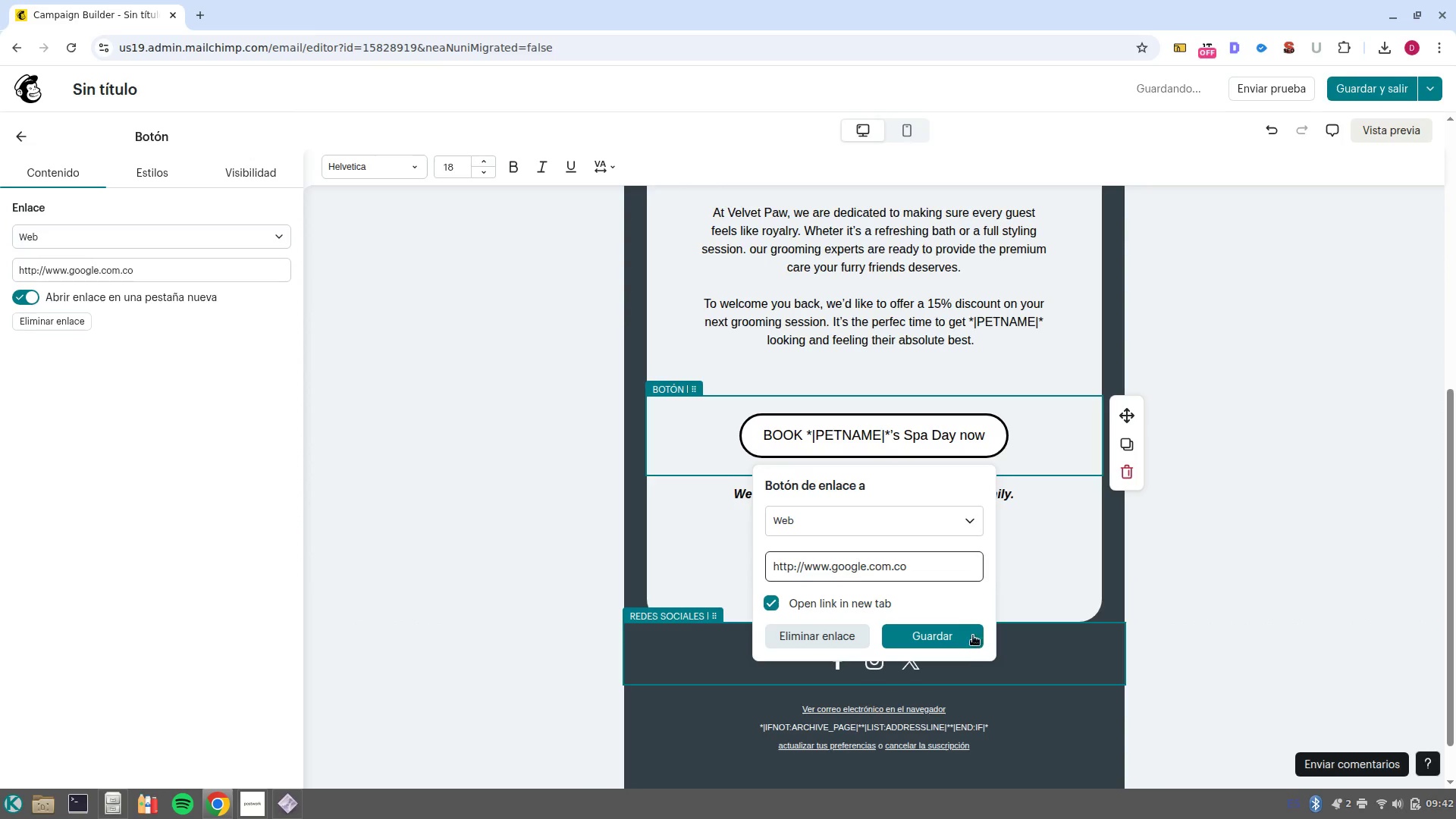 
left_click([970, 636])
 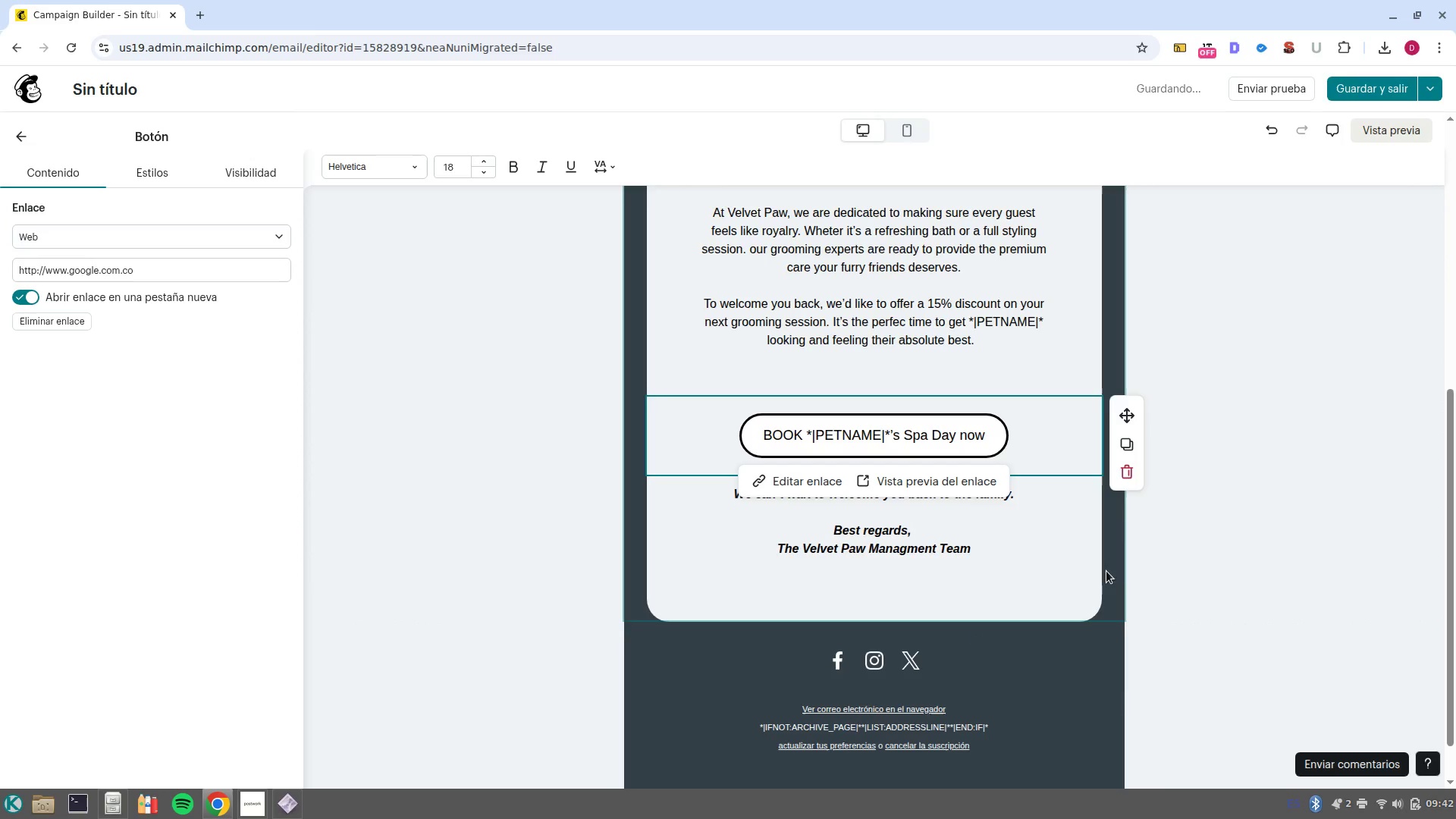 
left_click([1097, 579])
 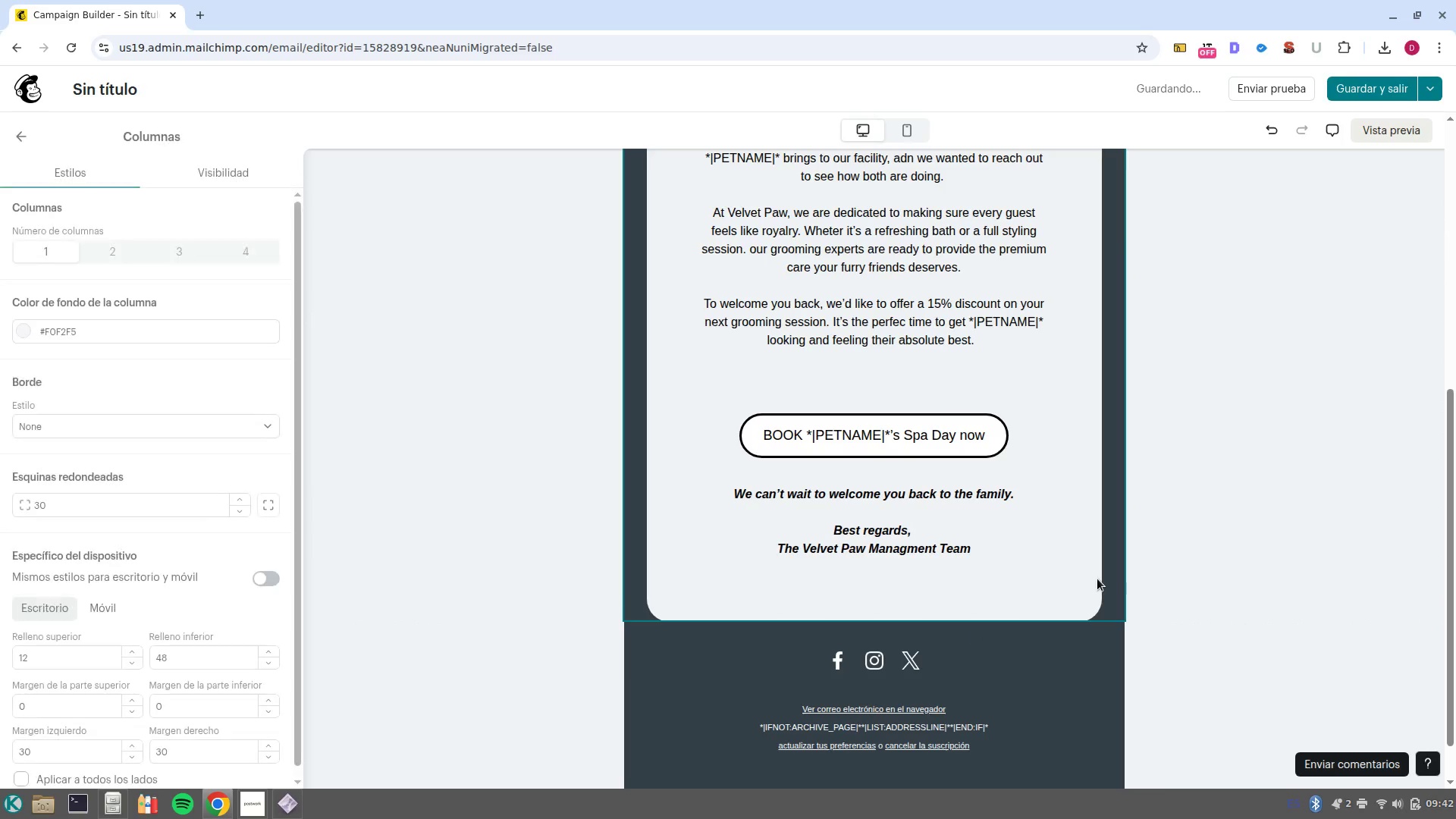 
scroll: coordinate [1097, 579], scroll_direction: up, amount: 2.0
 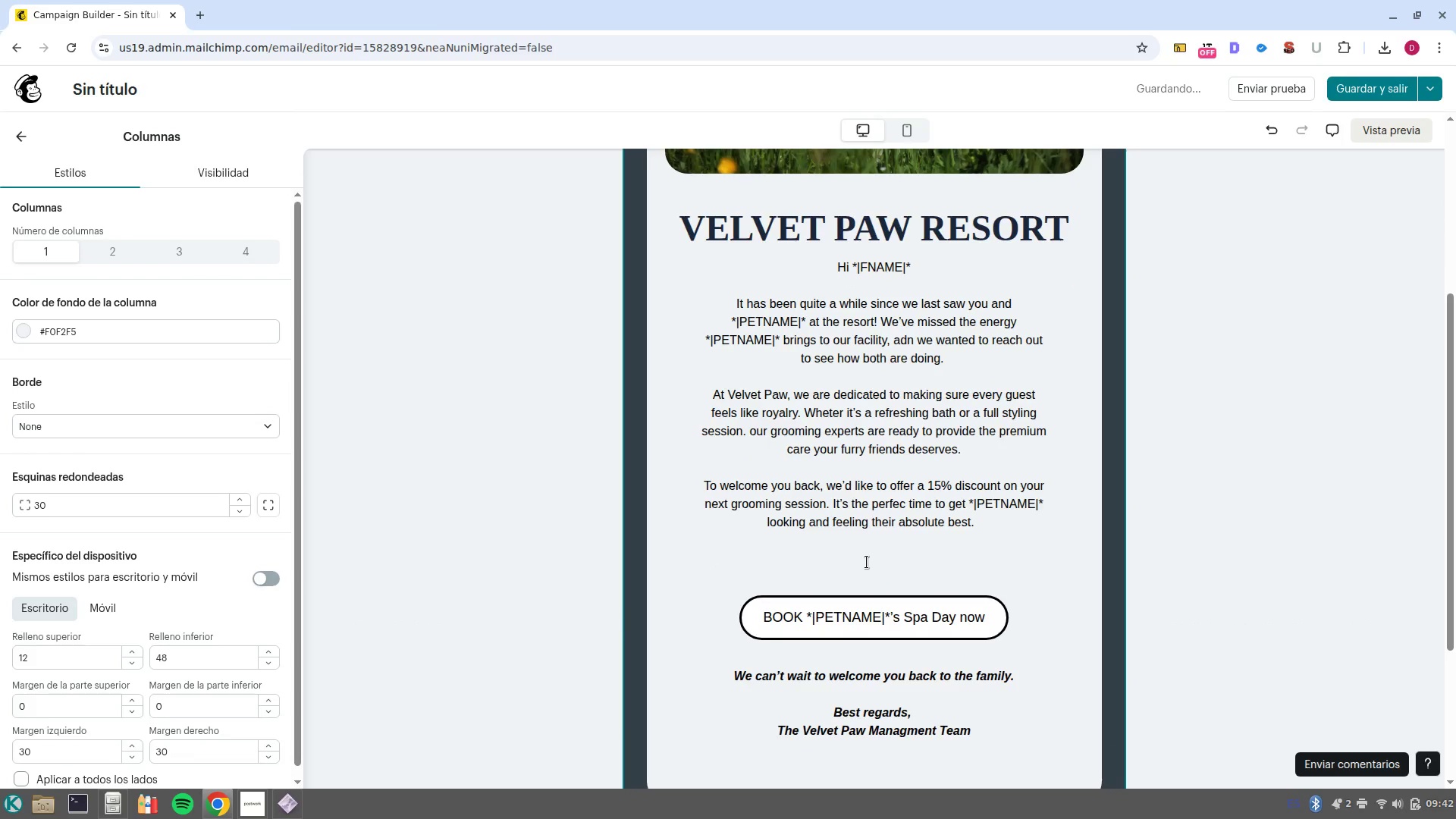 
left_click([869, 559])
 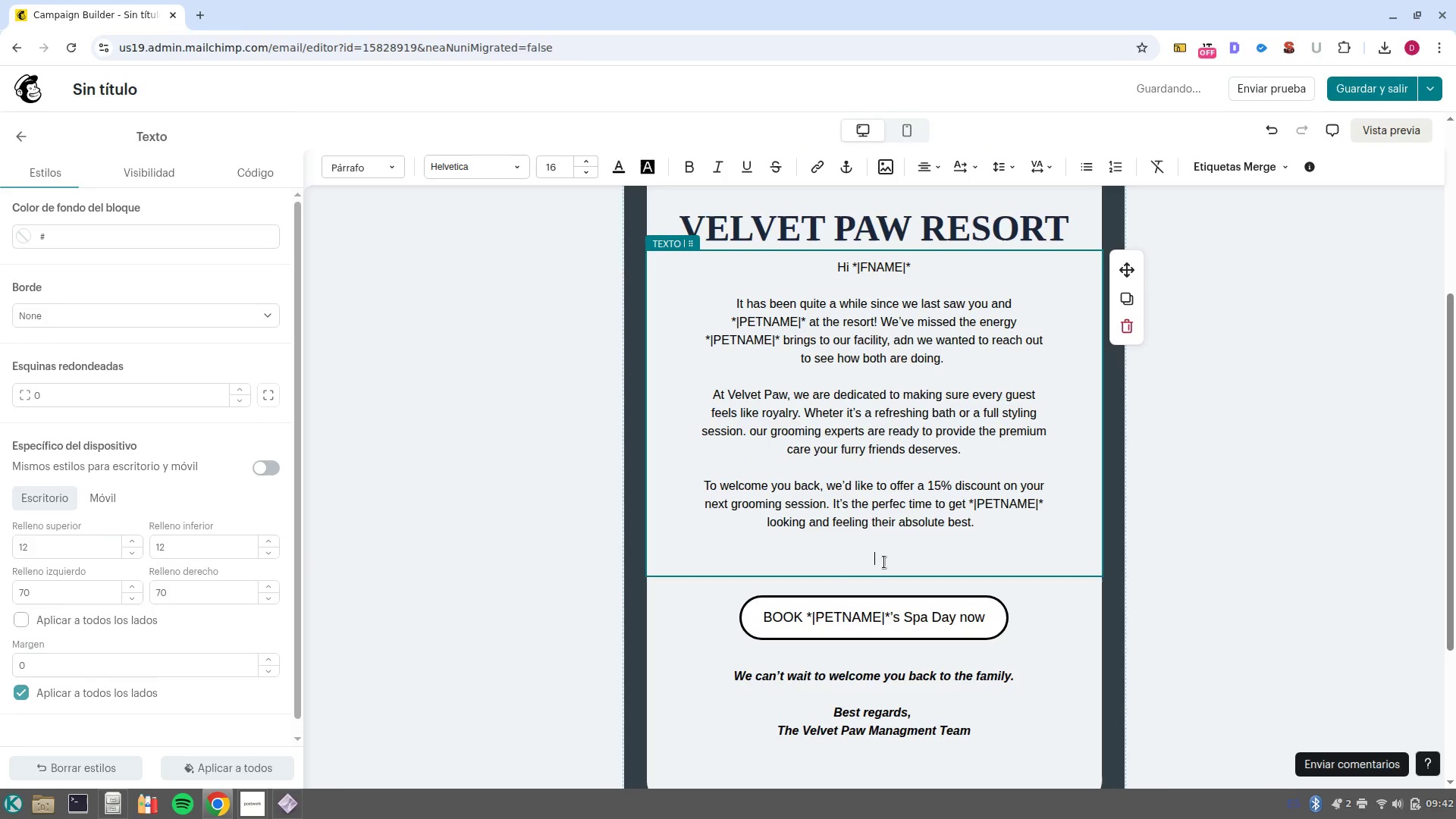 
key(Backspace)
 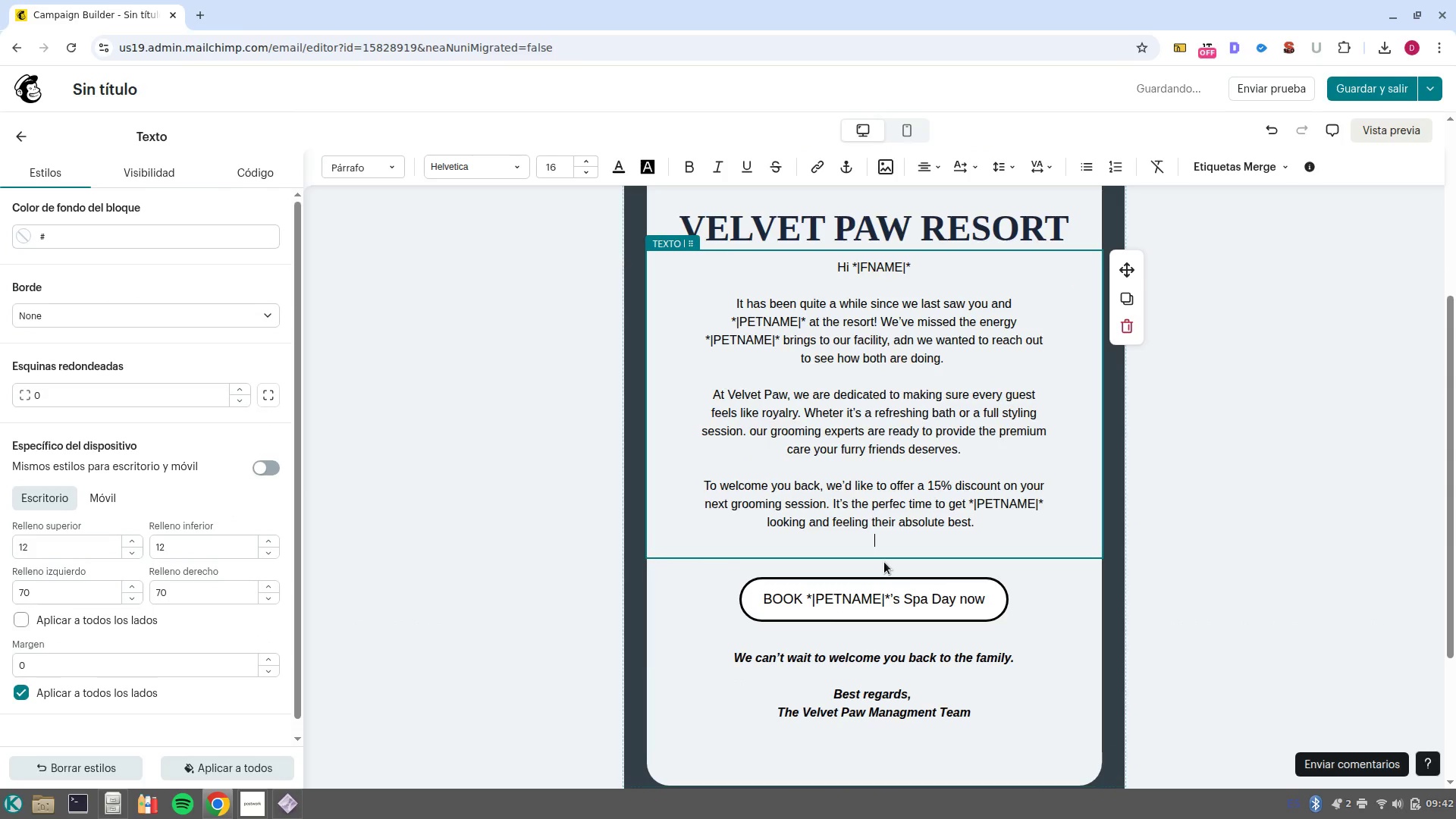 
key(Backspace)
 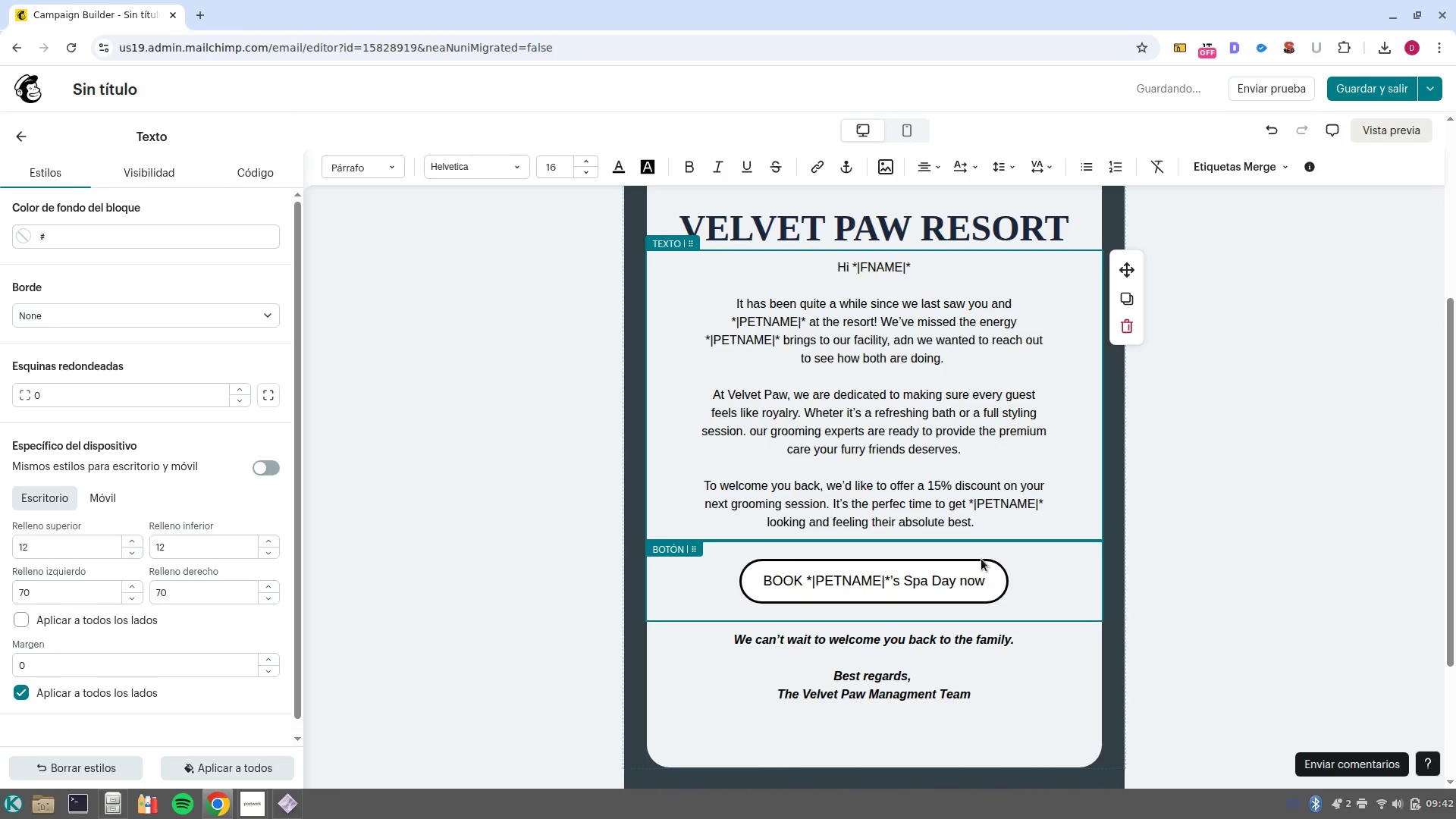 
scroll: coordinate [985, 538], scroll_direction: up, amount: 7.0
 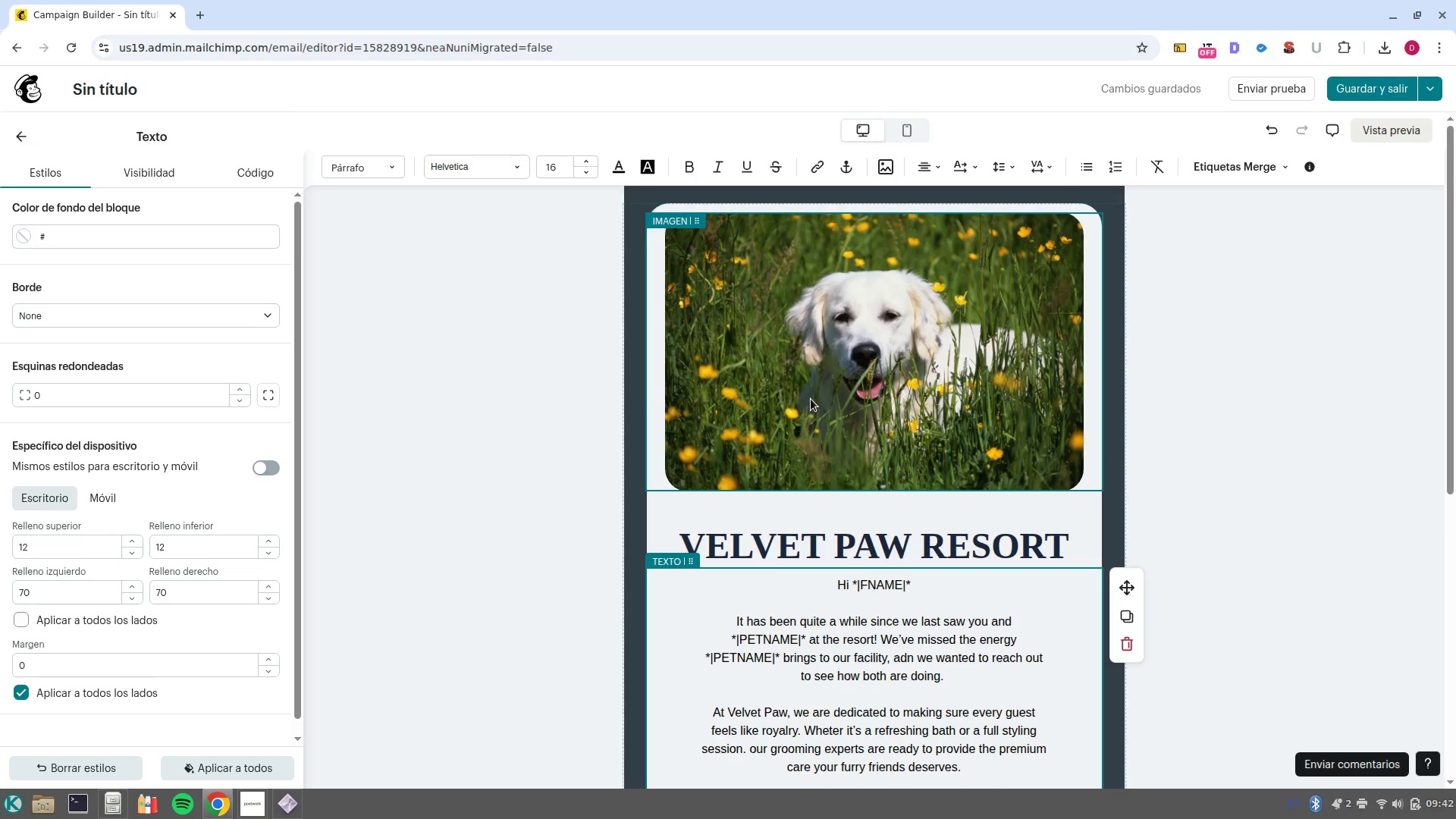 
scroll: coordinate [811, 400], scroll_direction: down, amount: 1.0
 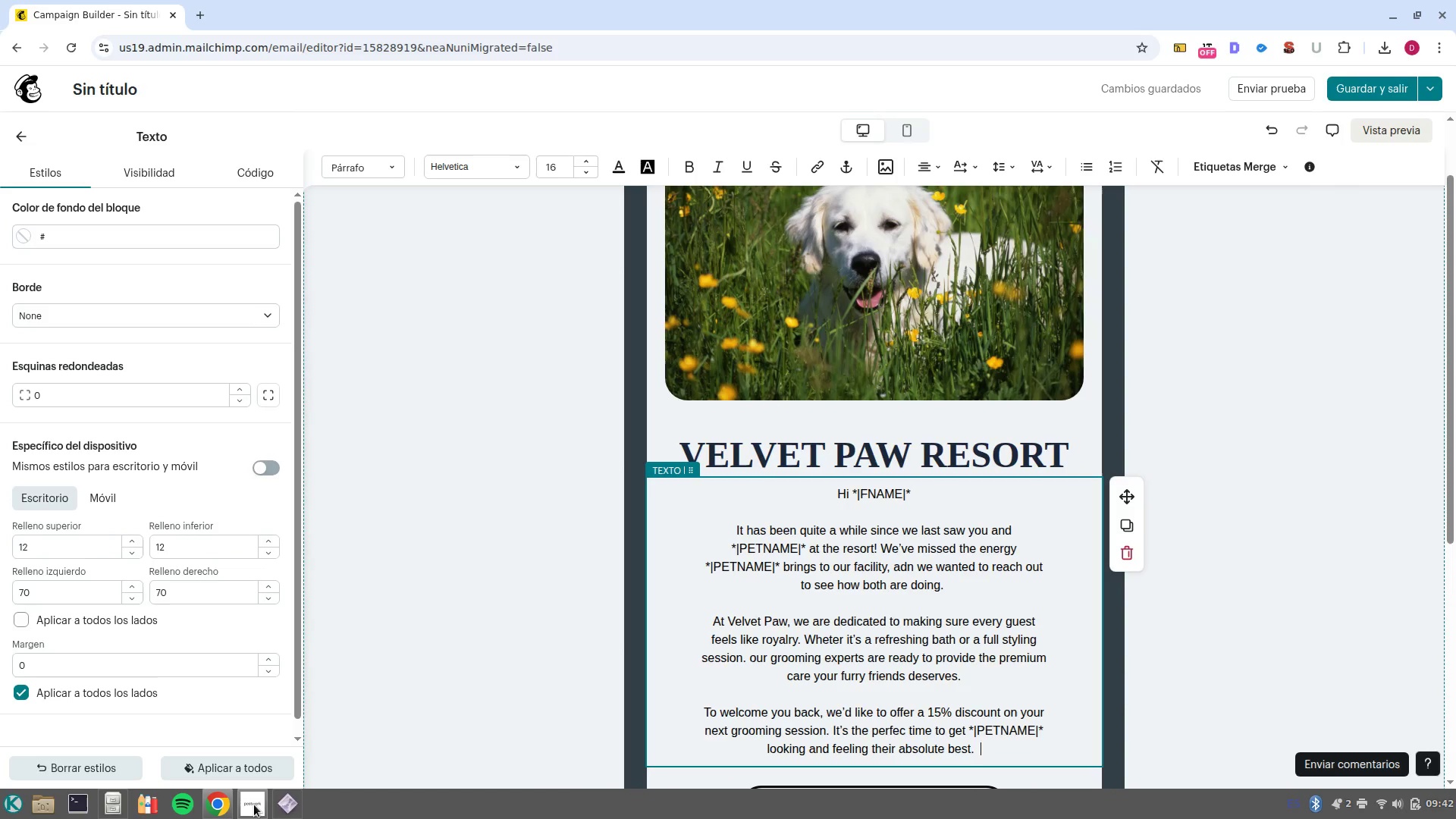 
left_click([259, 760])